 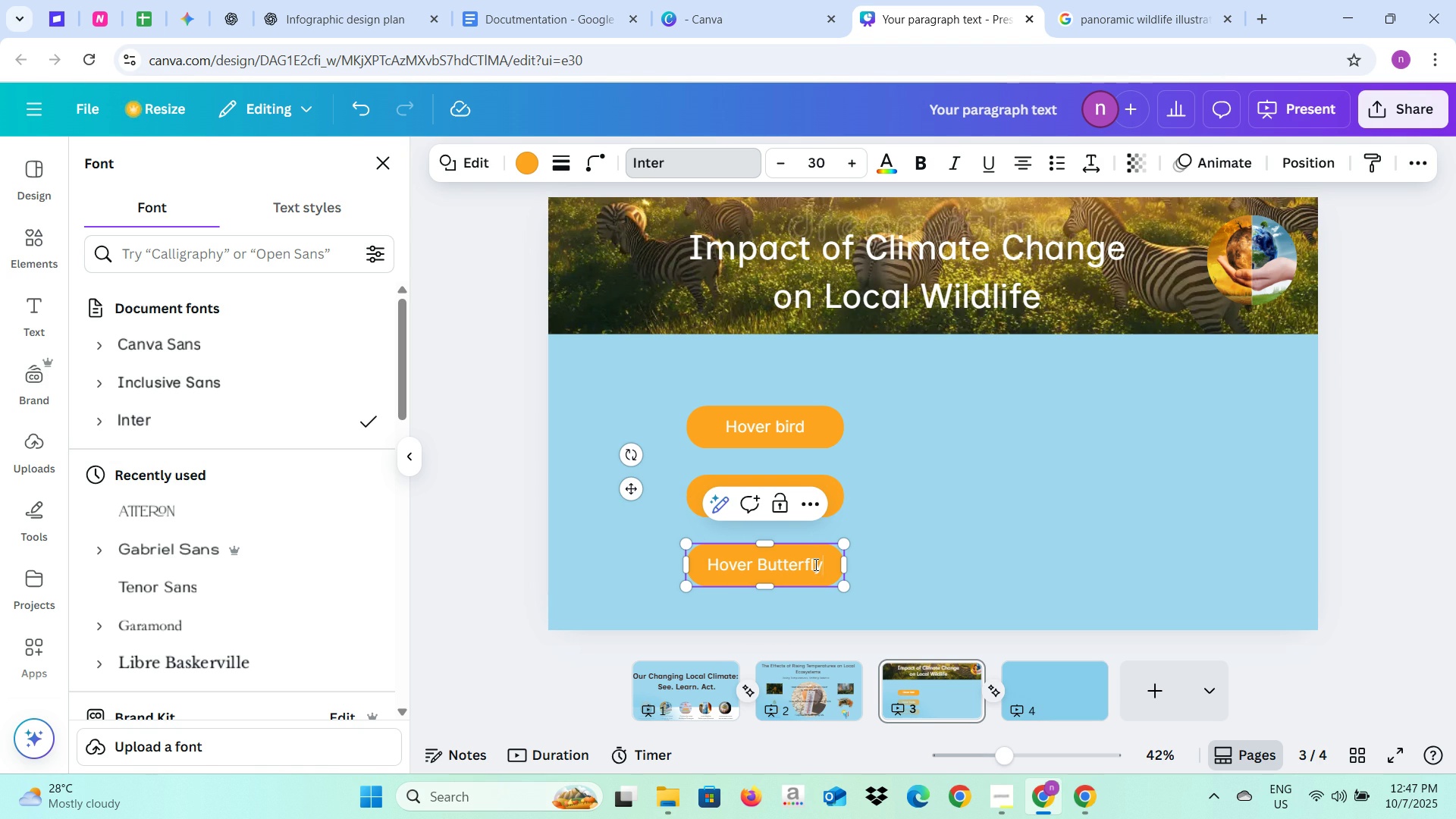 
left_click([380, 0])
 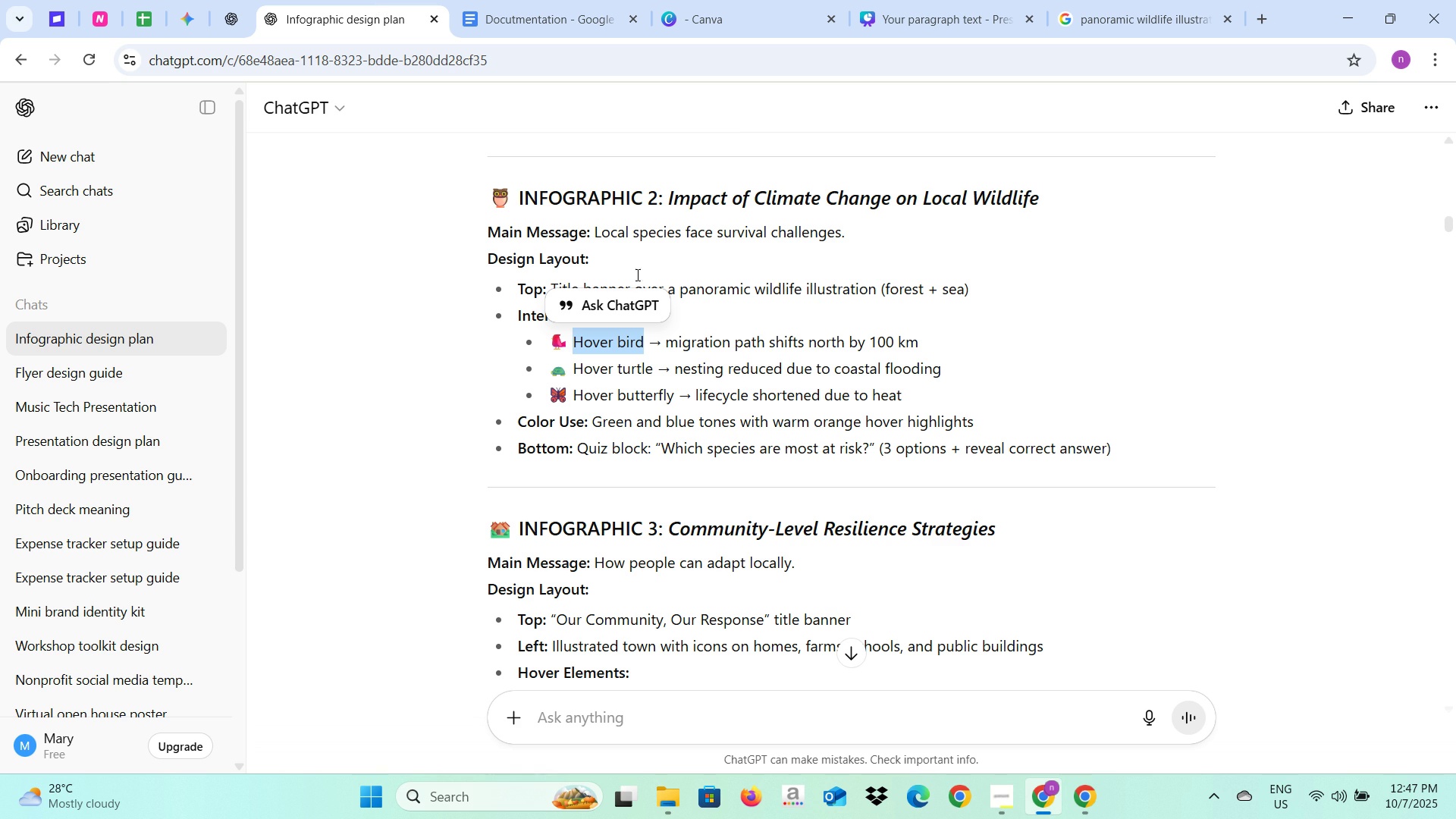 
mouse_move([726, 330])
 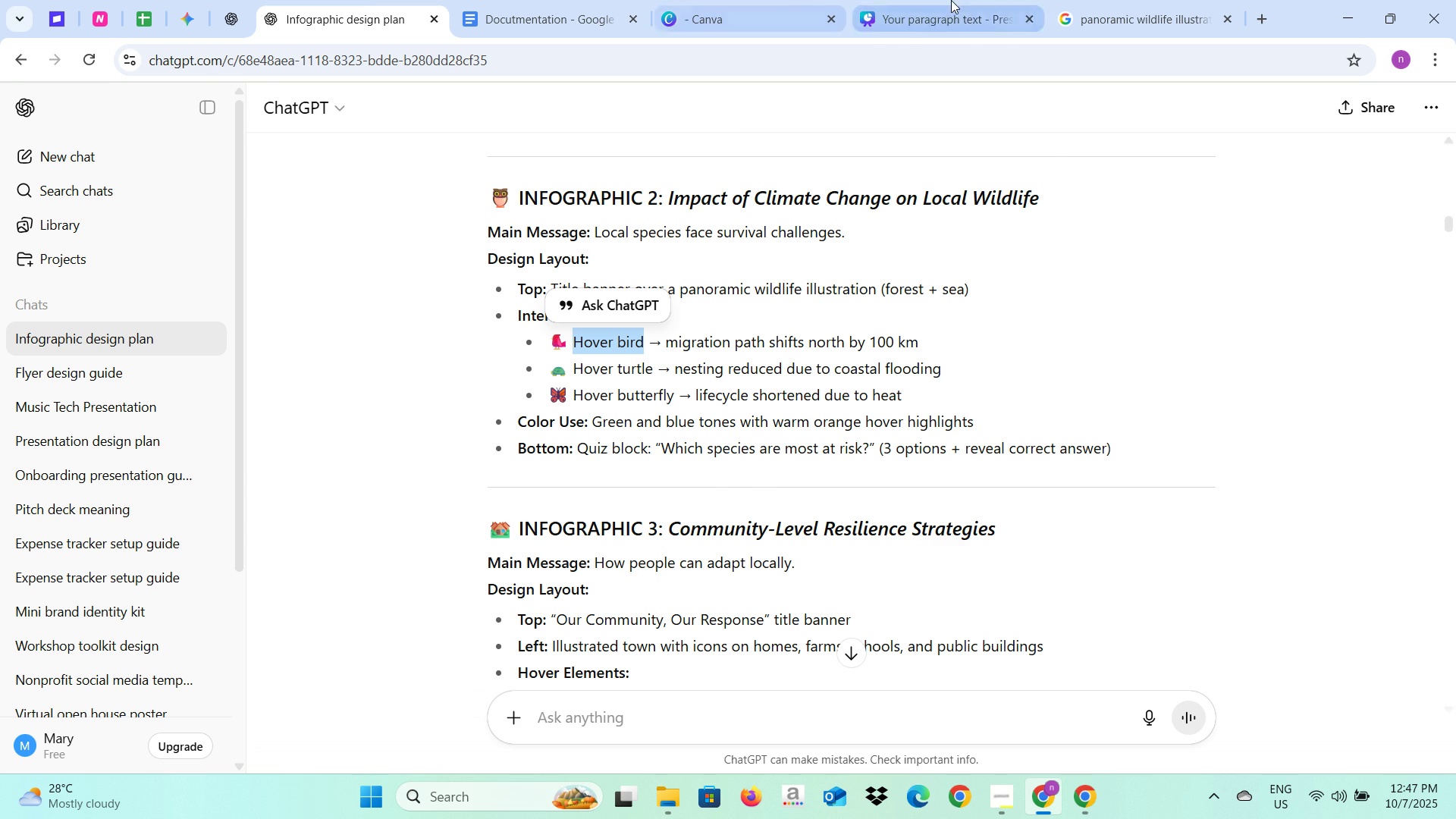 
left_click([952, 0])
 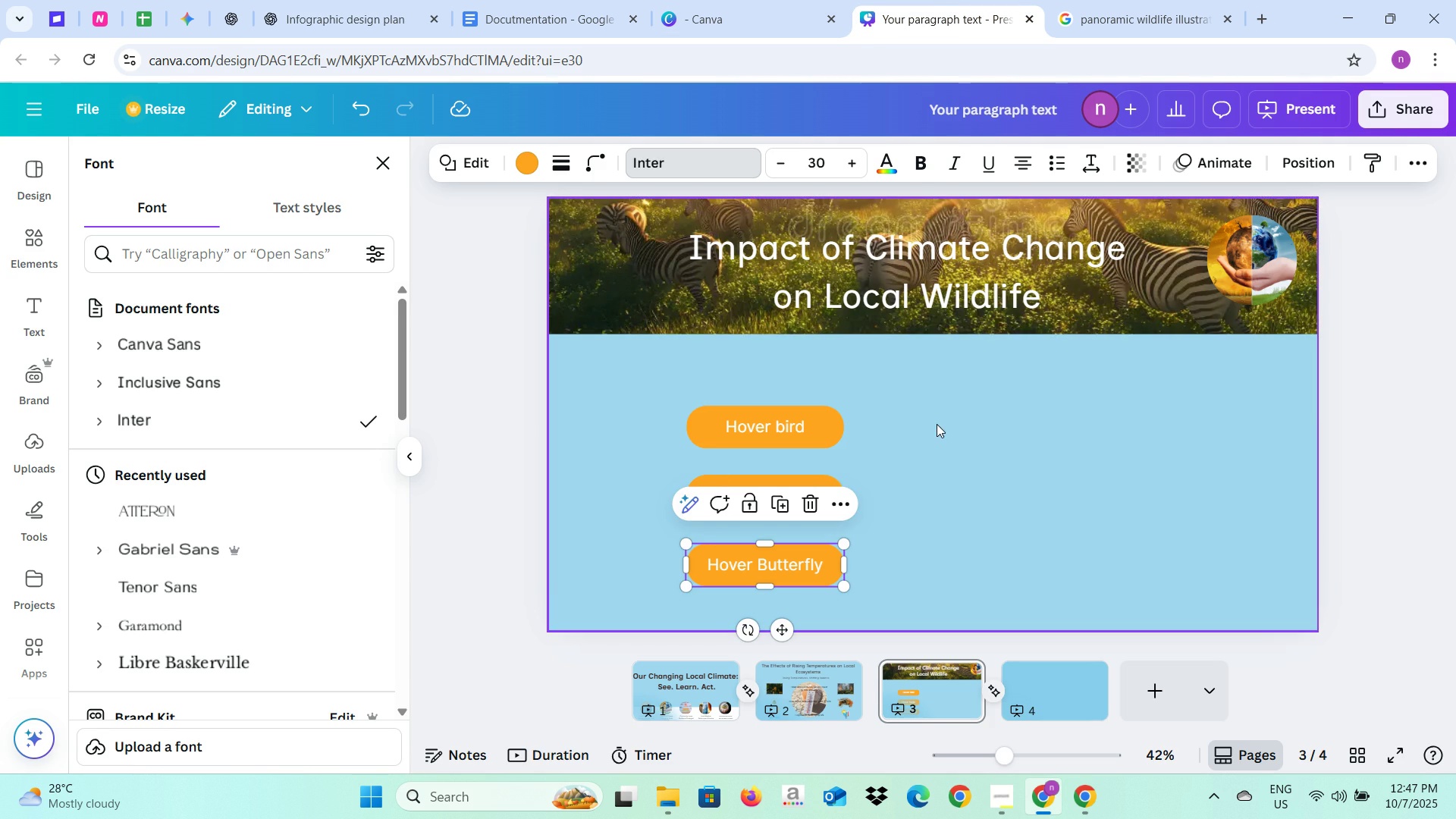 
left_click([937, 424])
 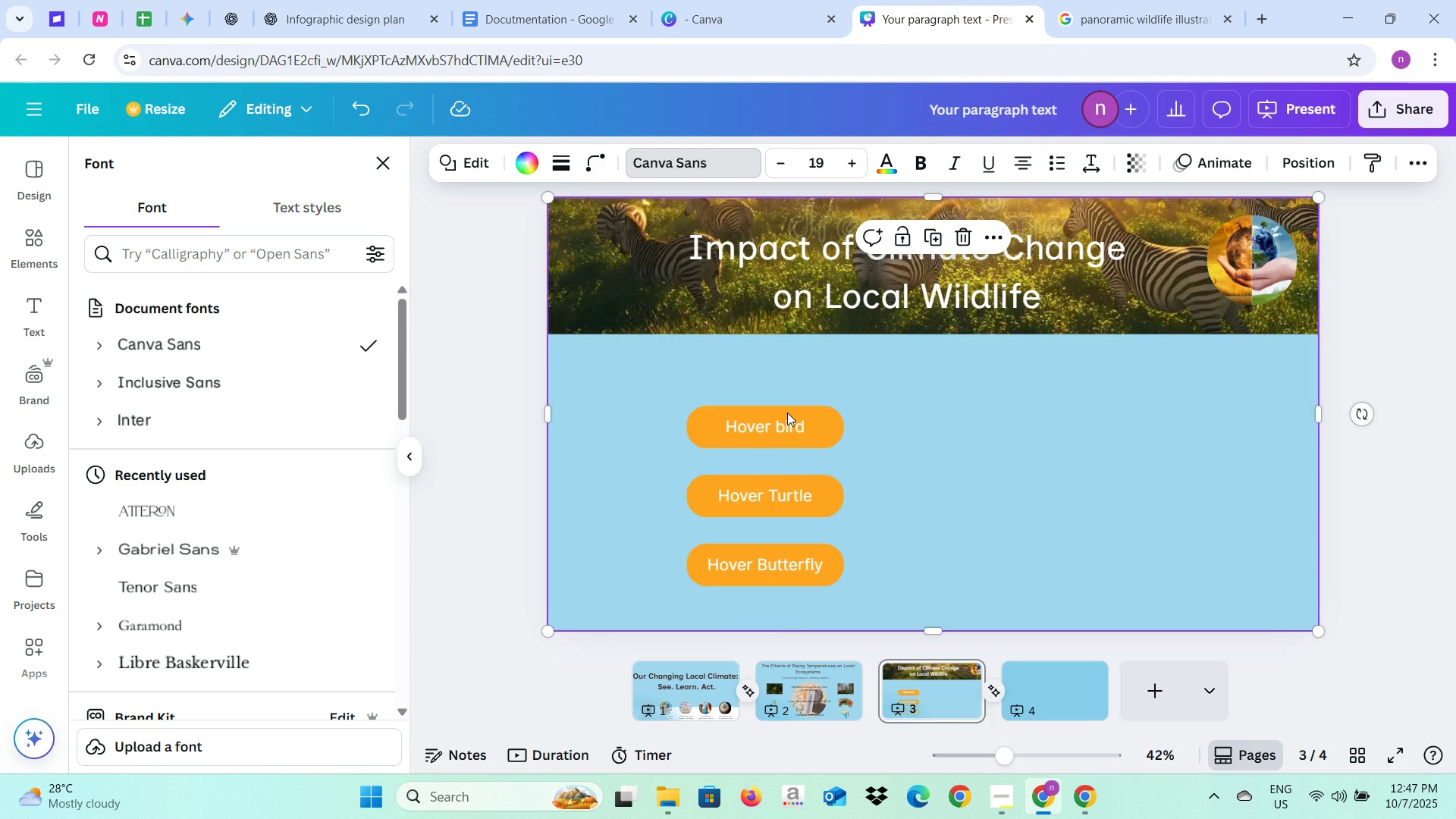 
double_click([786, 419])
 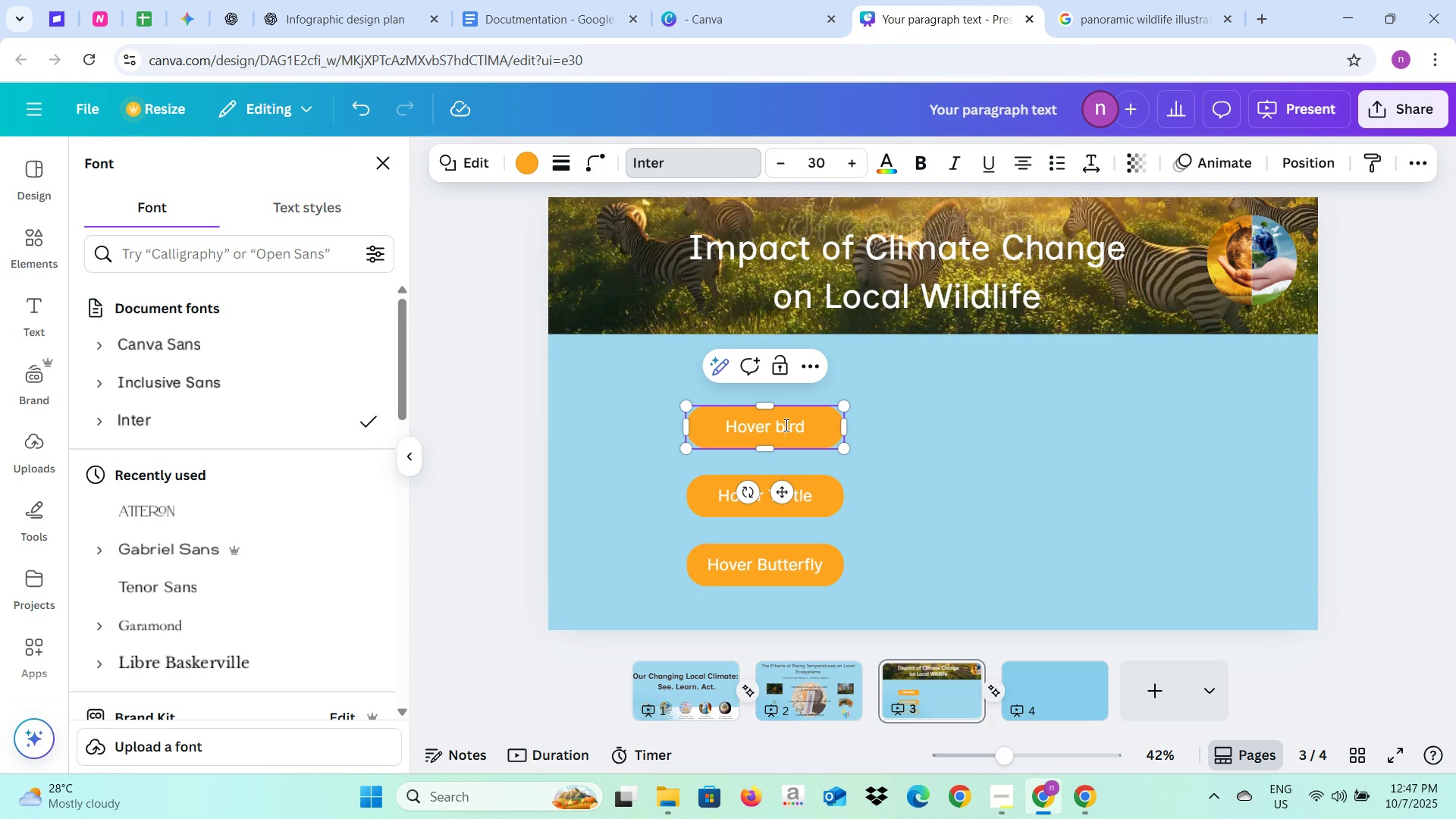 
left_click([785, 425])
 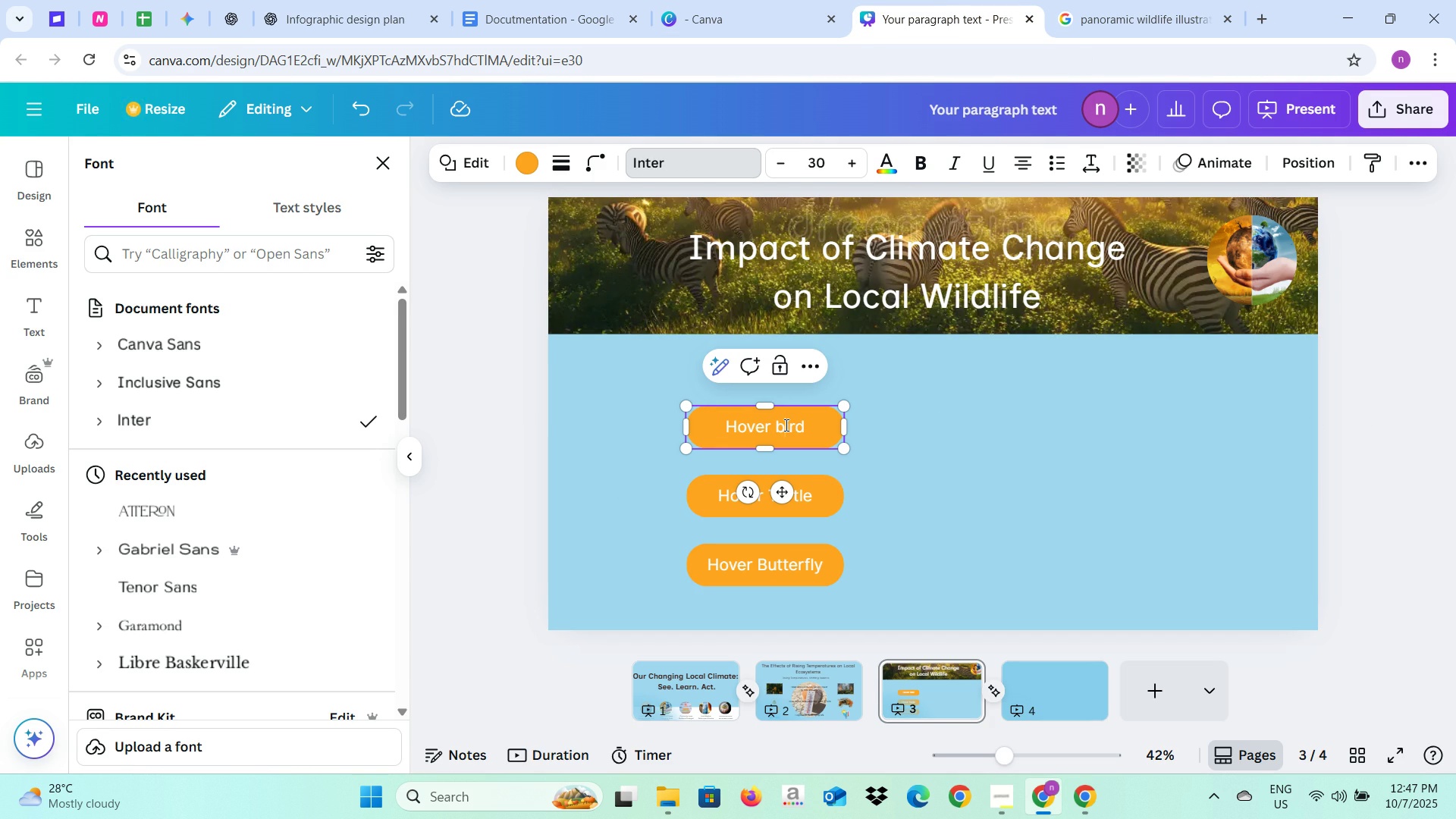 
key(Backspace)